 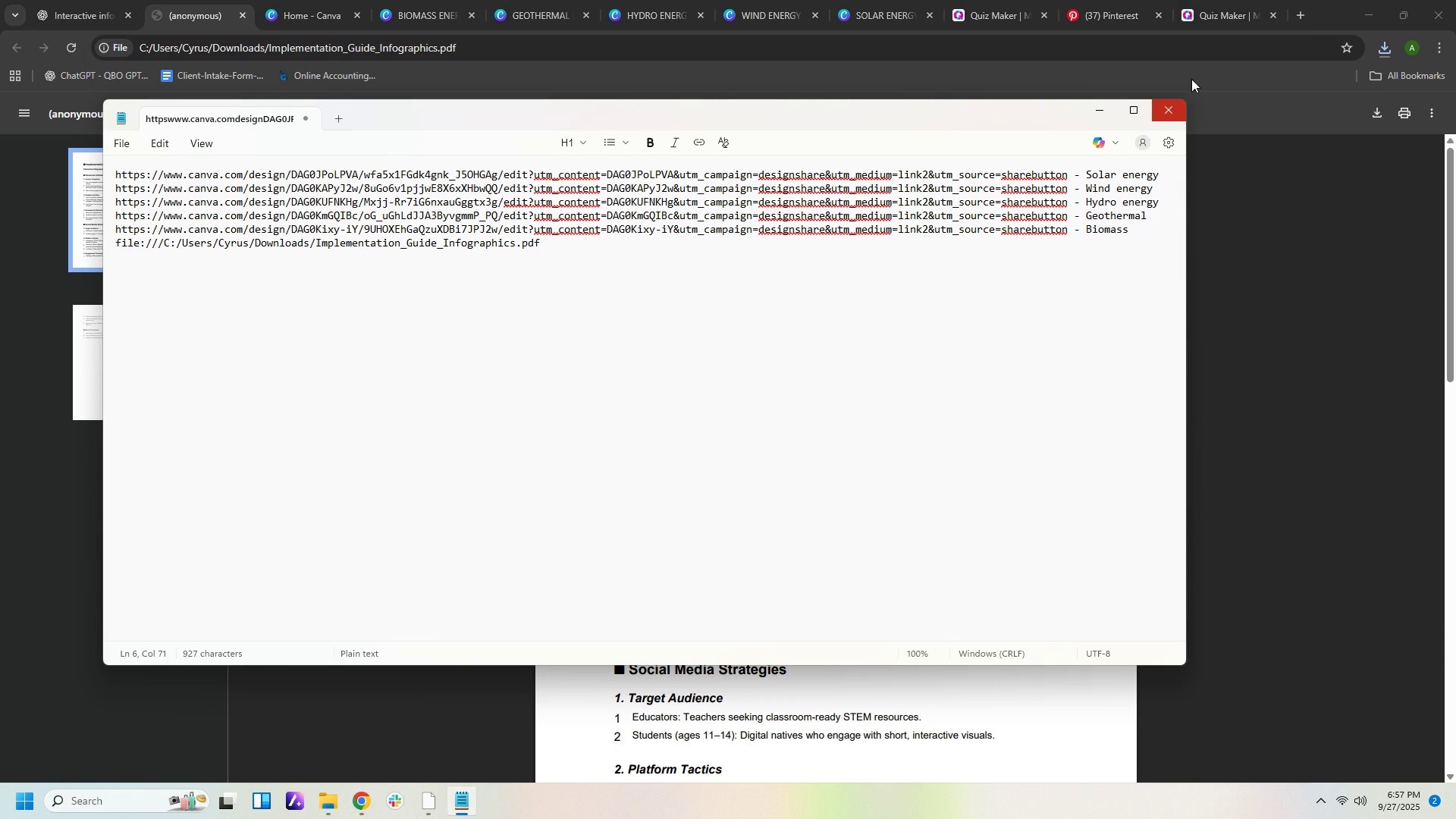 
left_click([1101, 720])
 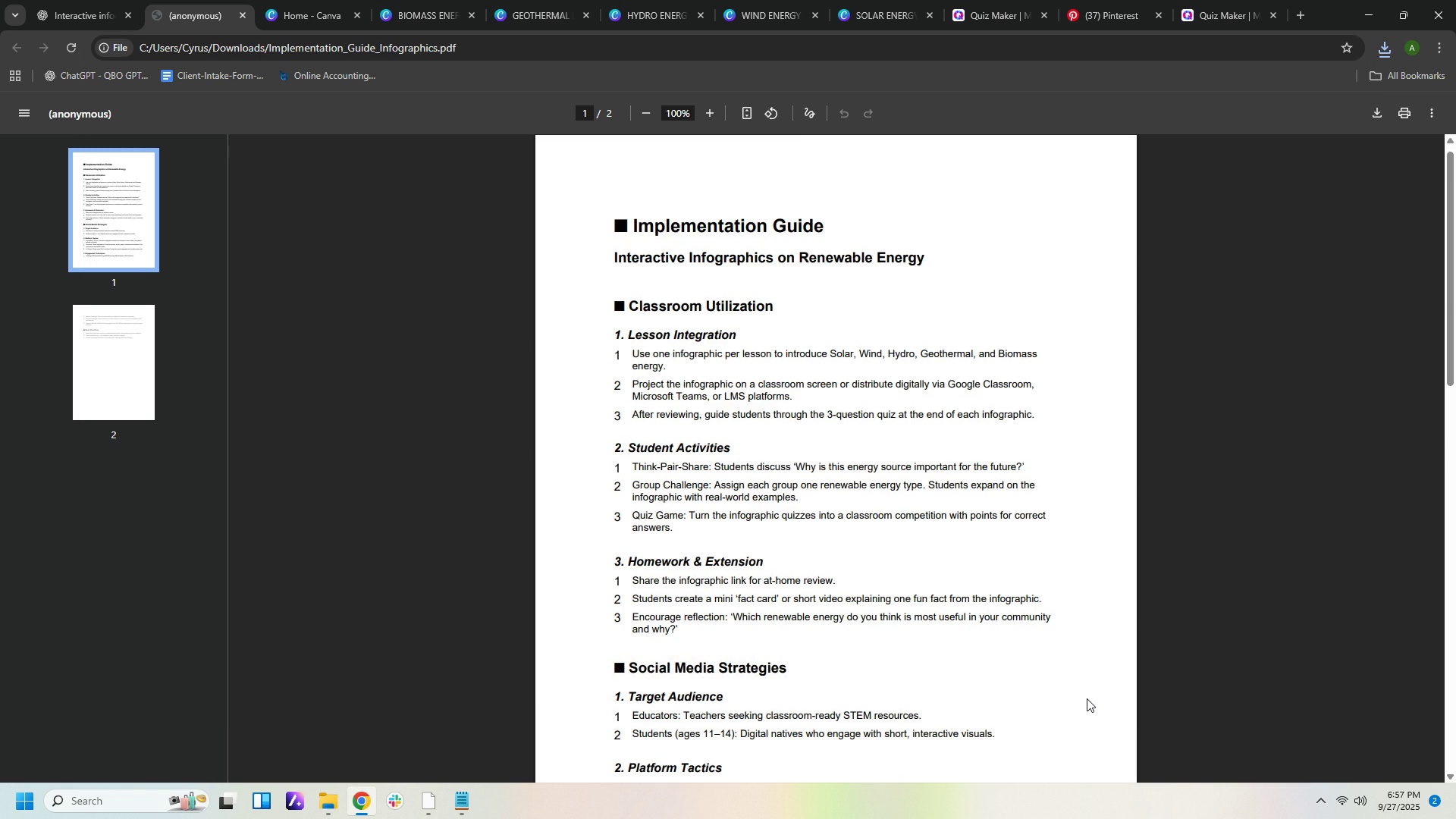 
scroll: coordinate [1087, 698], scroll_direction: down, amount: 3.0
 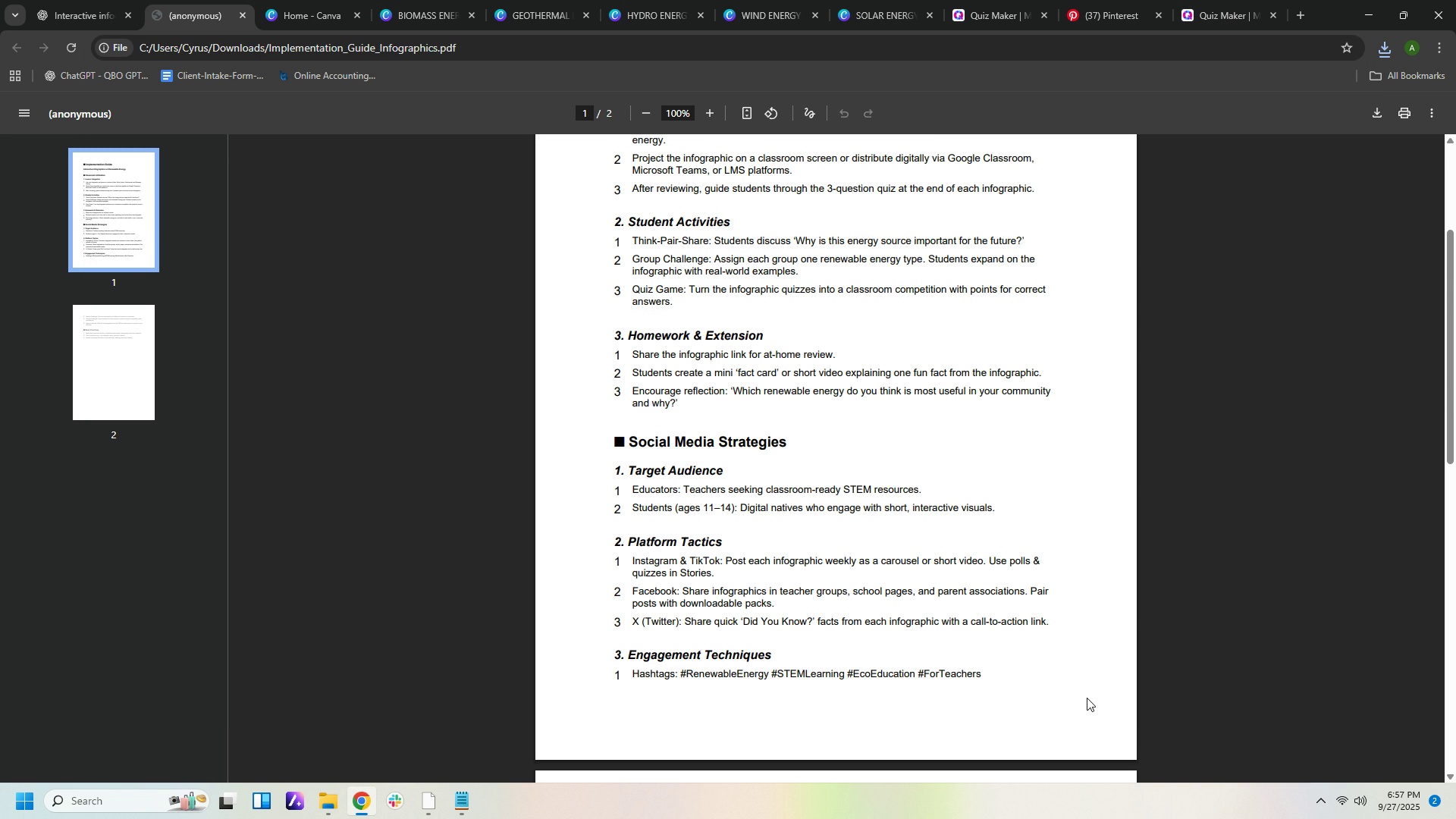 
wait(9.02)
 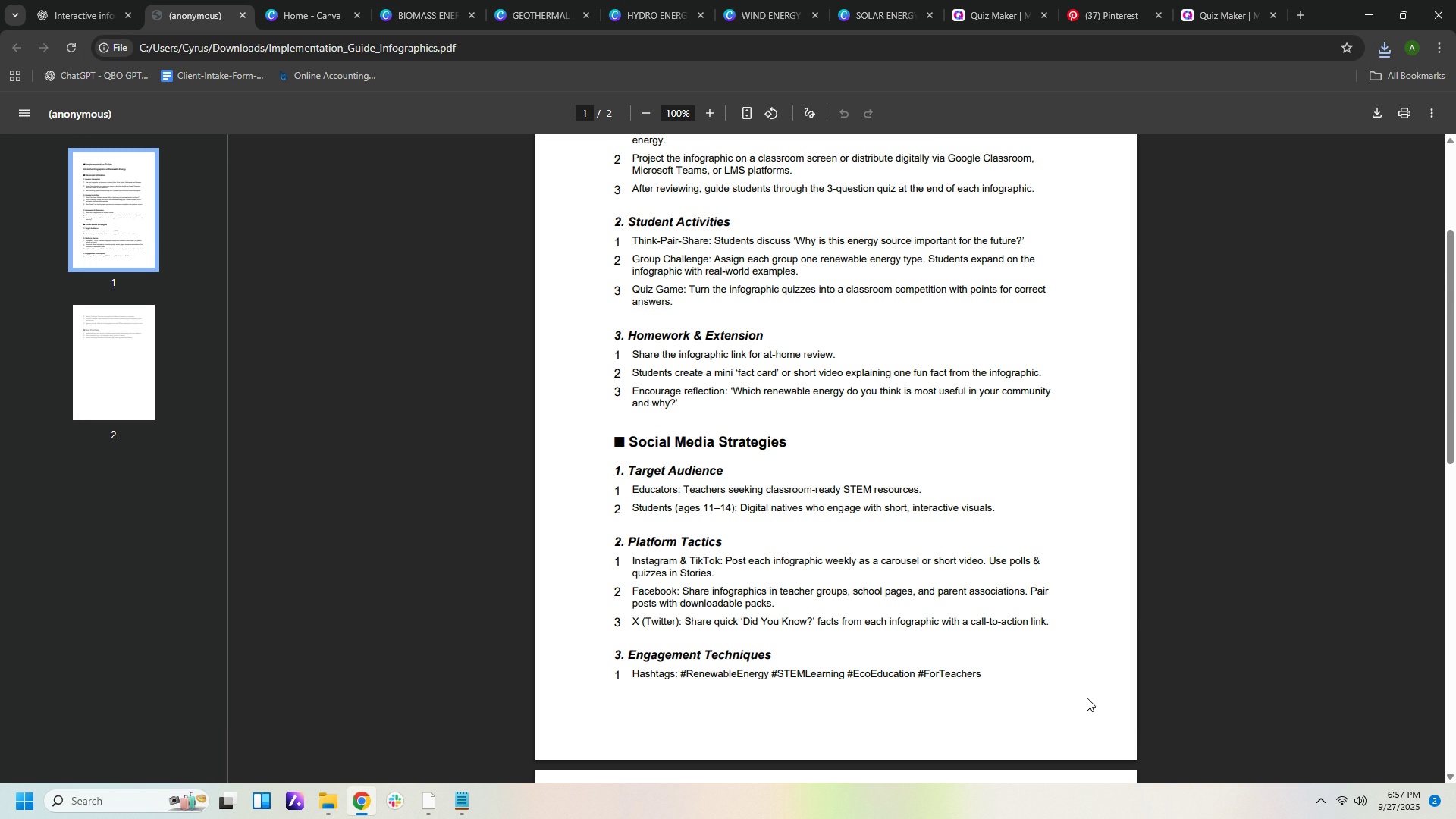 
scroll: coordinate [1090, 698], scroll_direction: up, amount: 8.0
 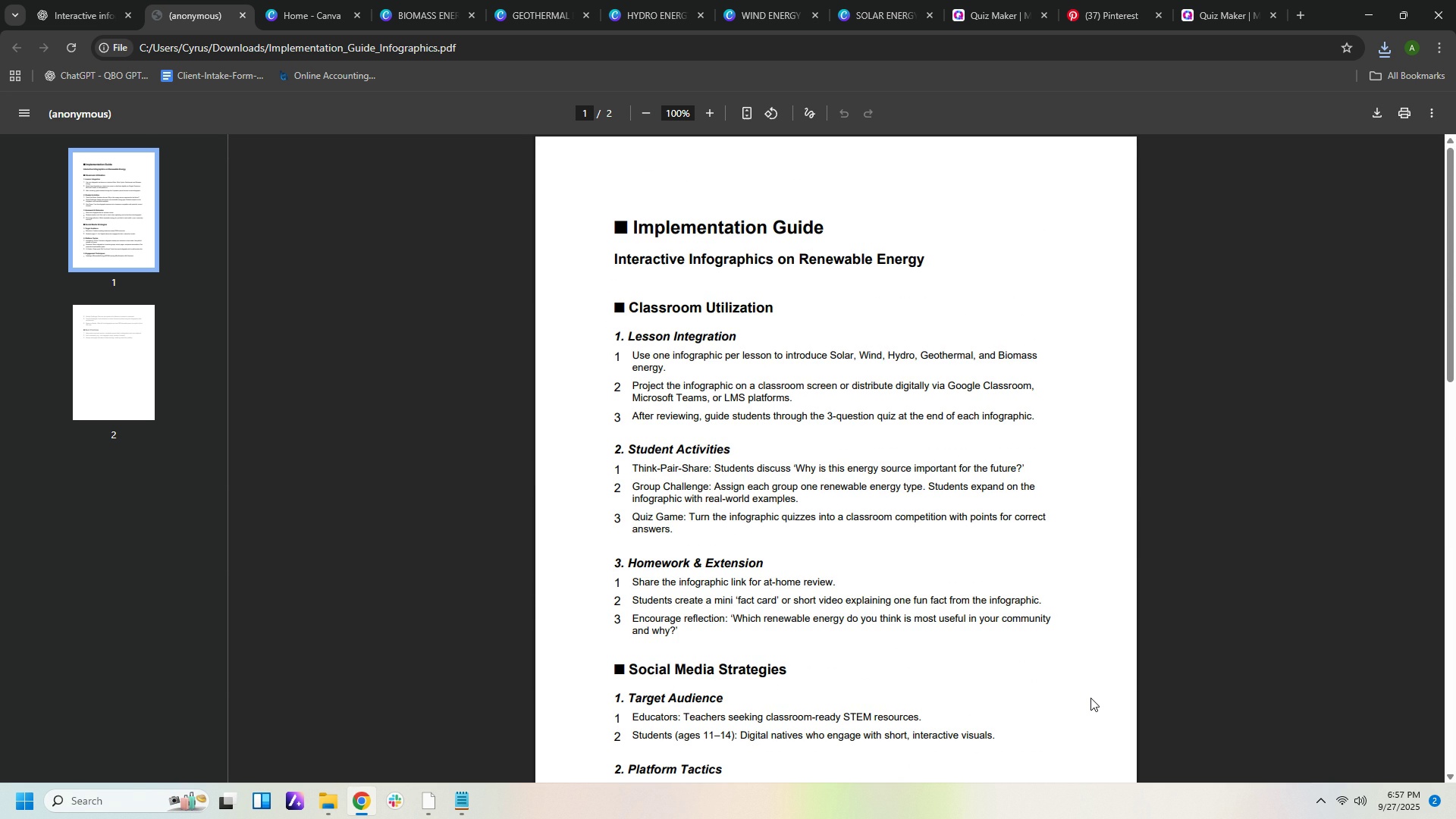 
scroll: coordinate [1090, 698], scroll_direction: down, amount: 4.0
 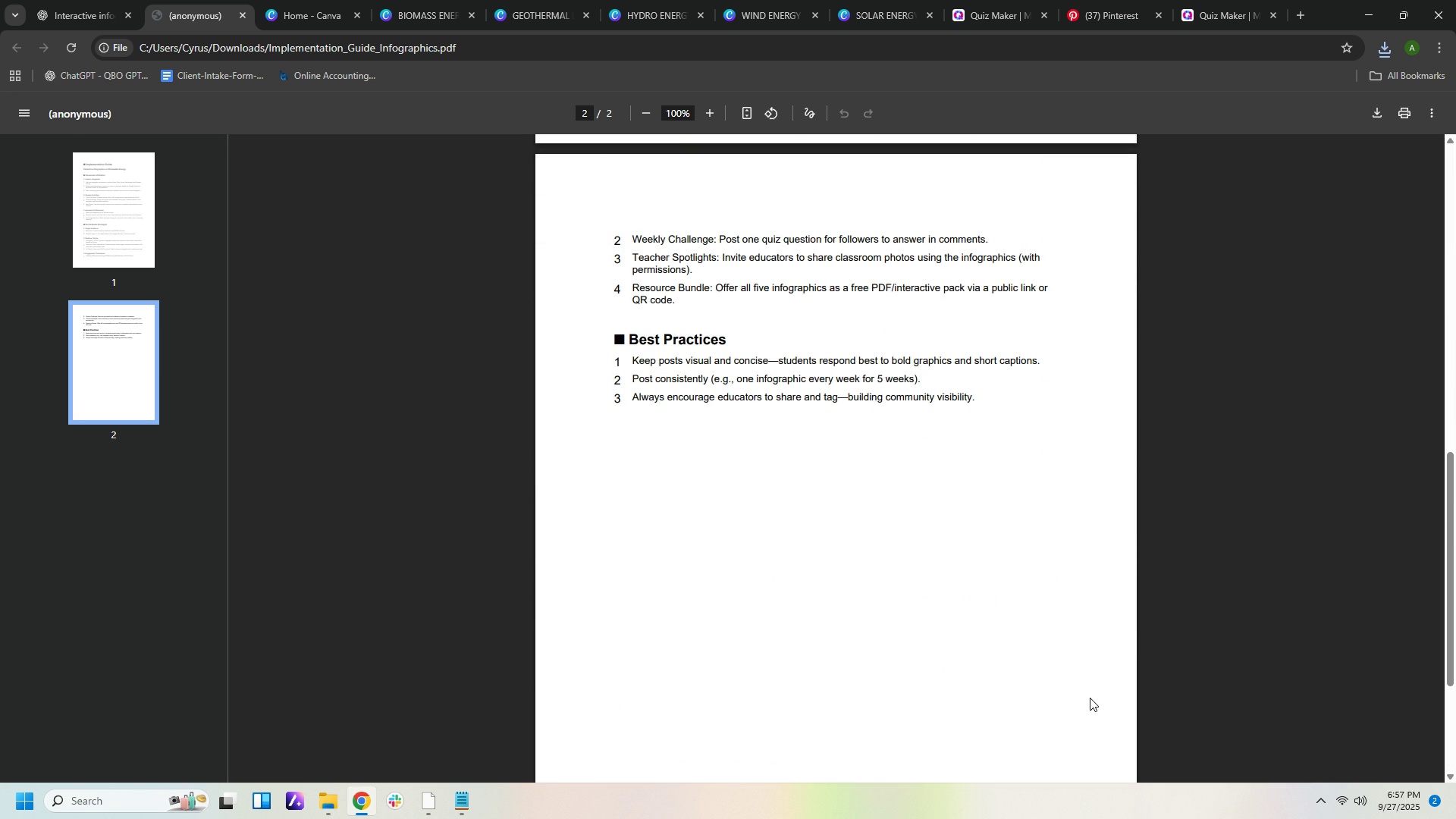 
scroll: coordinate [922, 379], scroll_direction: up, amount: 6.0
 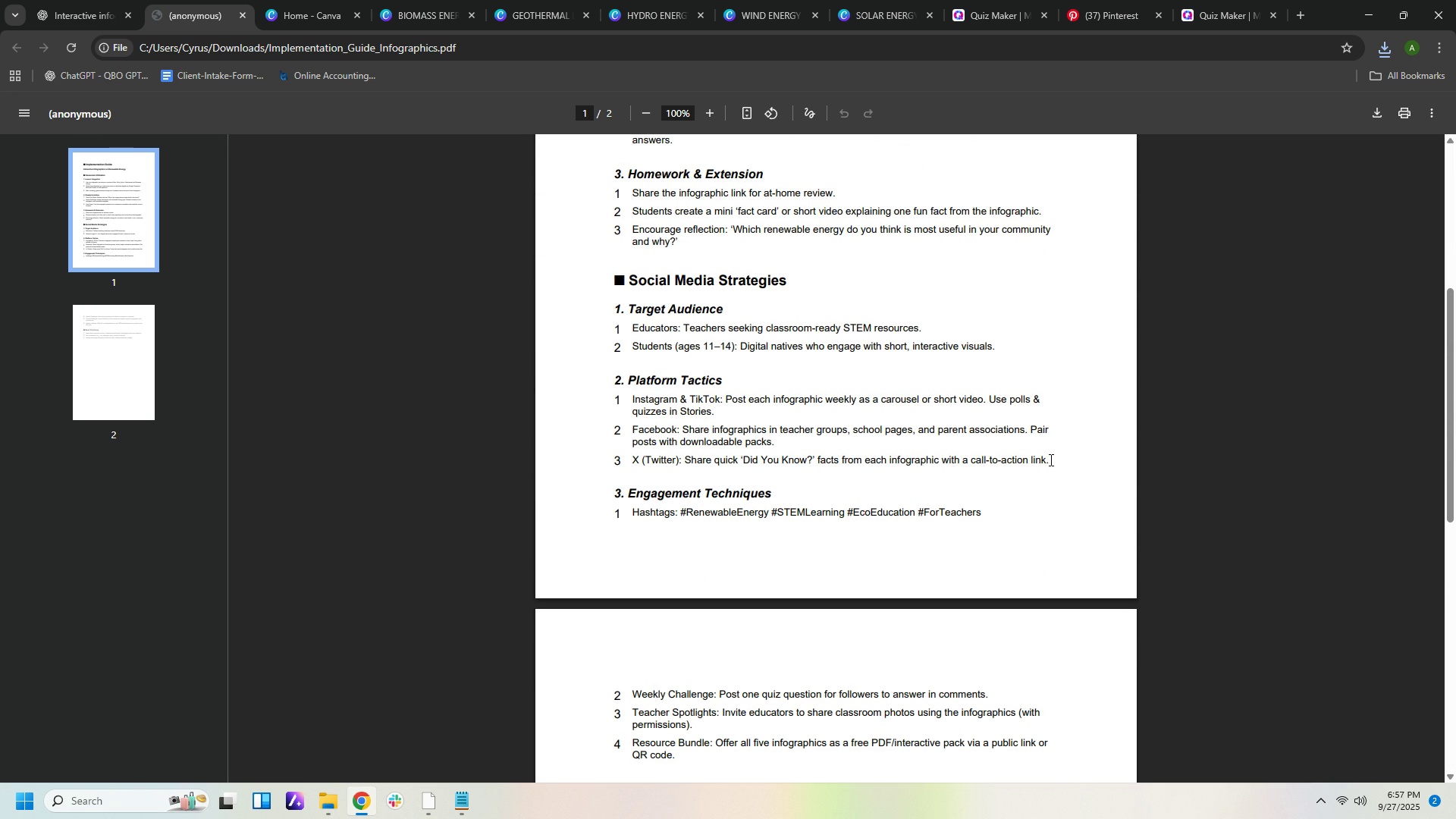 
left_click([1052, 459])
 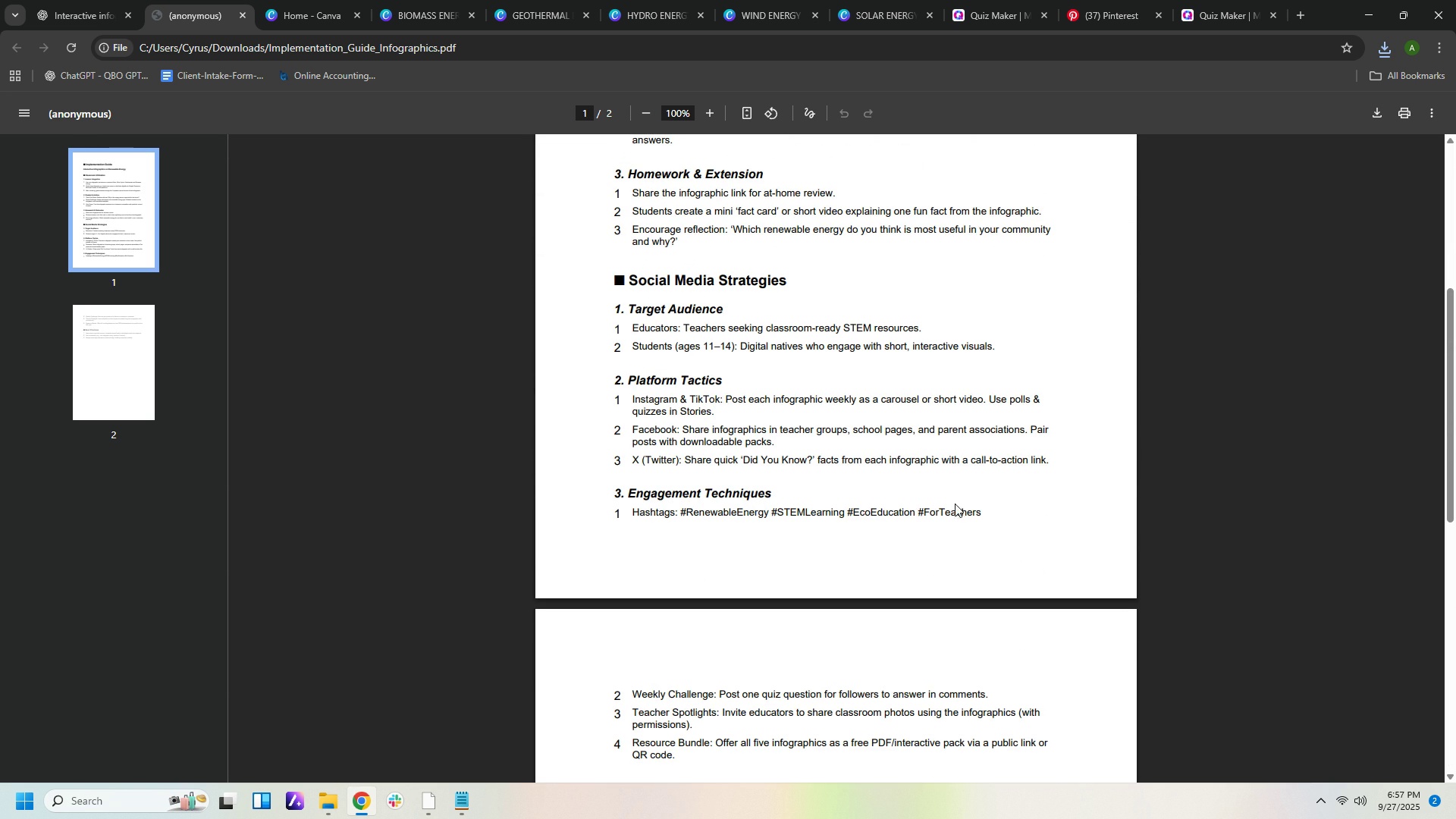 